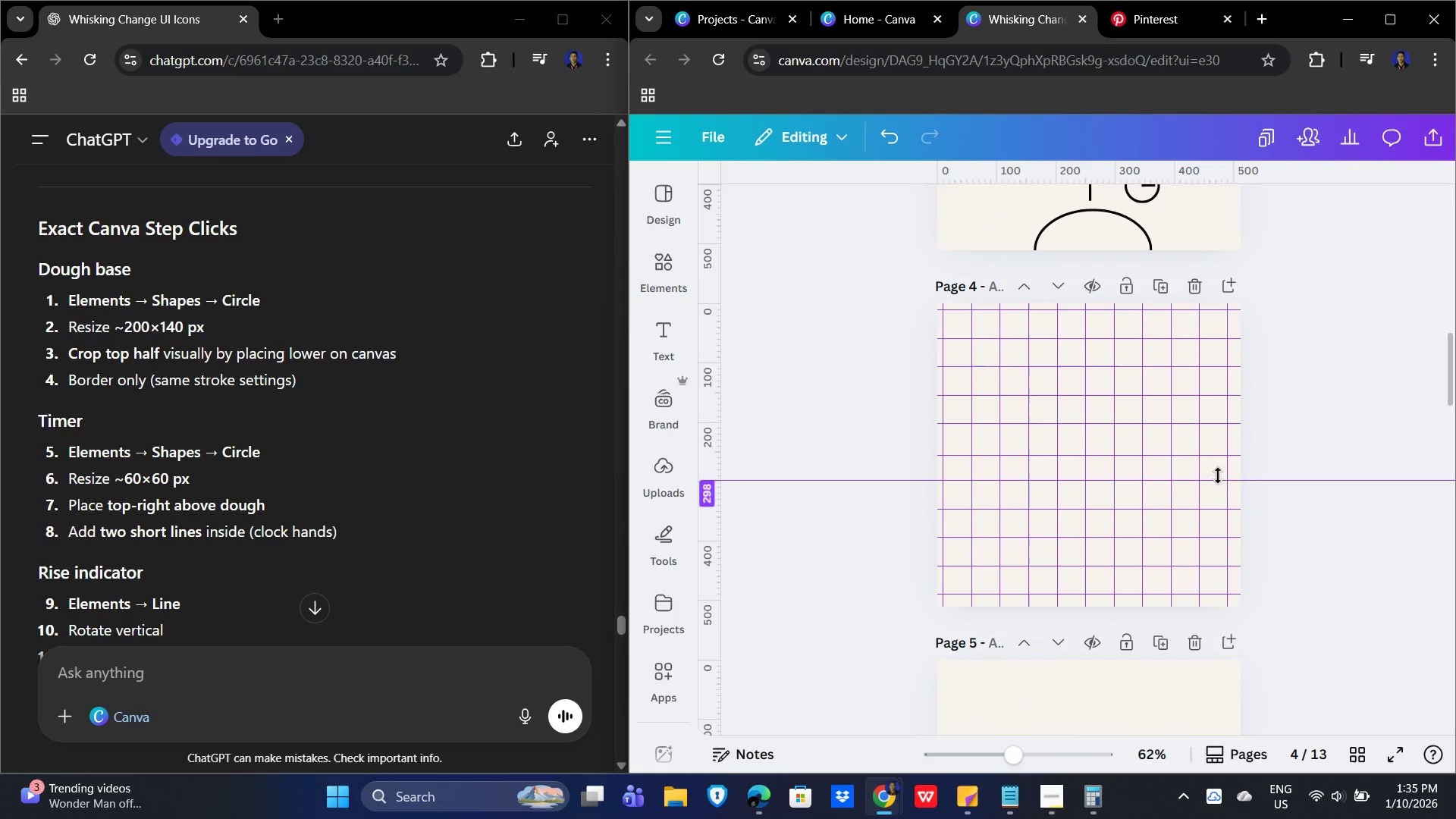 
left_click([1060, 471])
 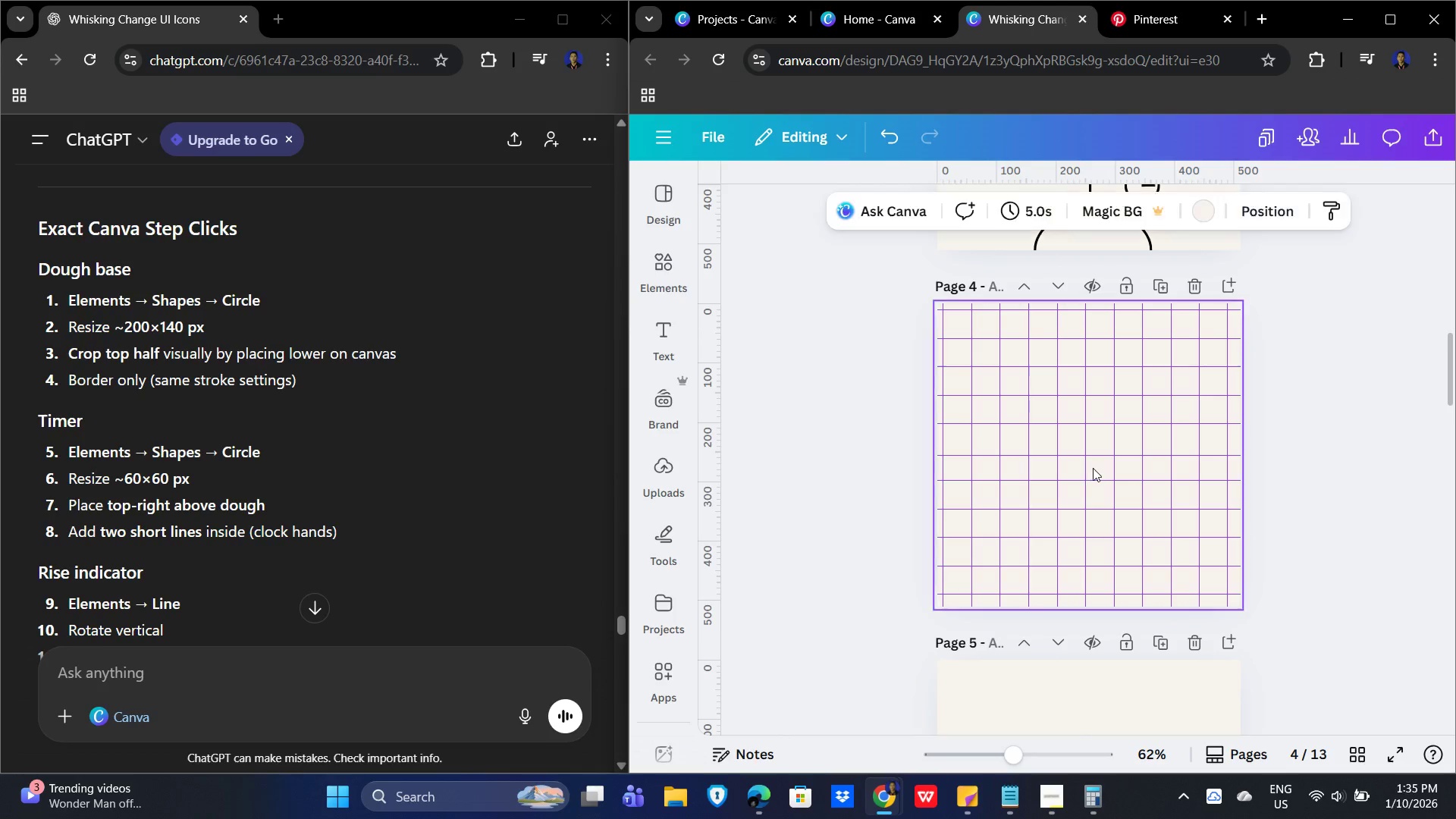 
double_click([1390, 482])
 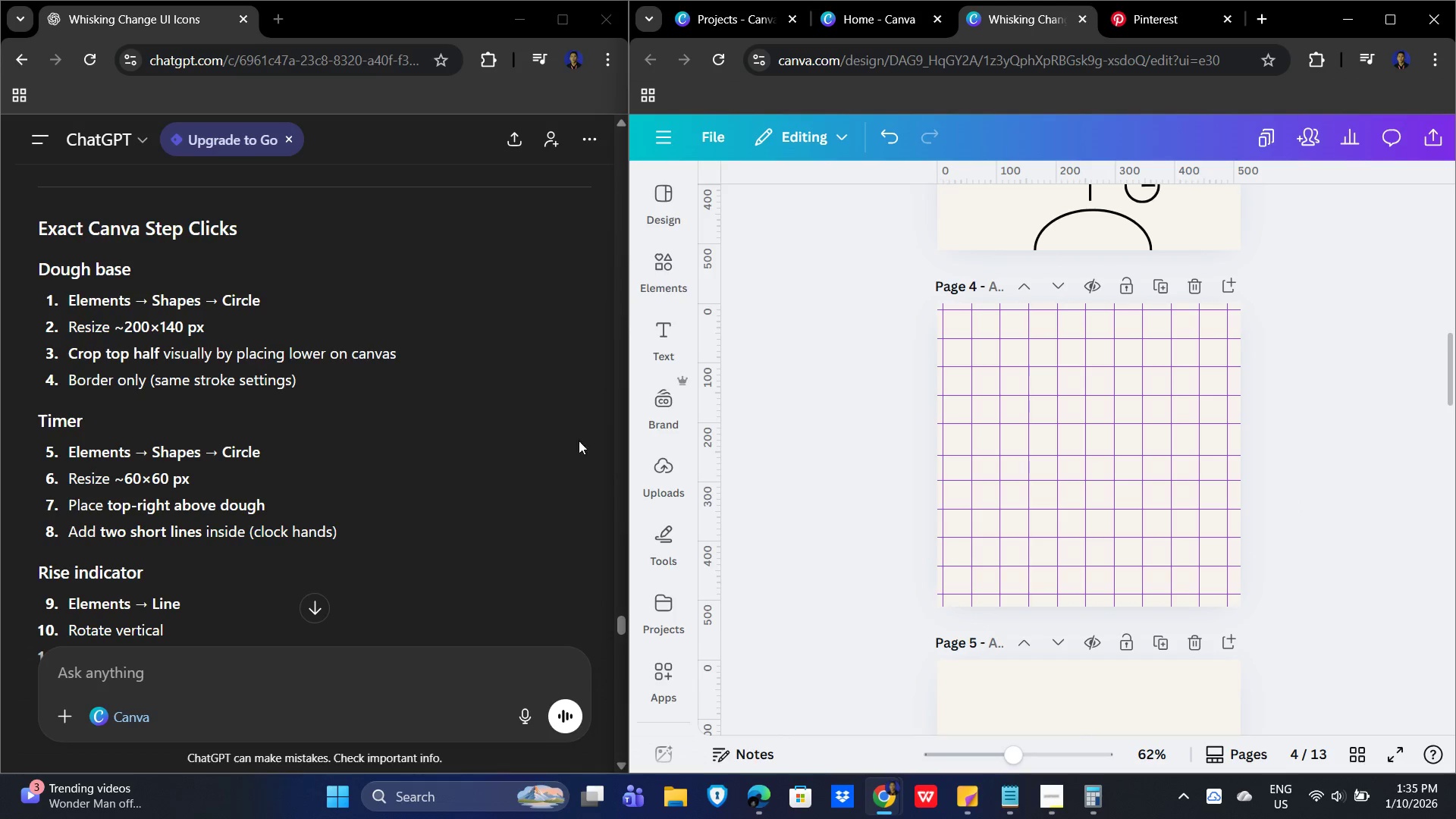 
left_click([1042, 799])
 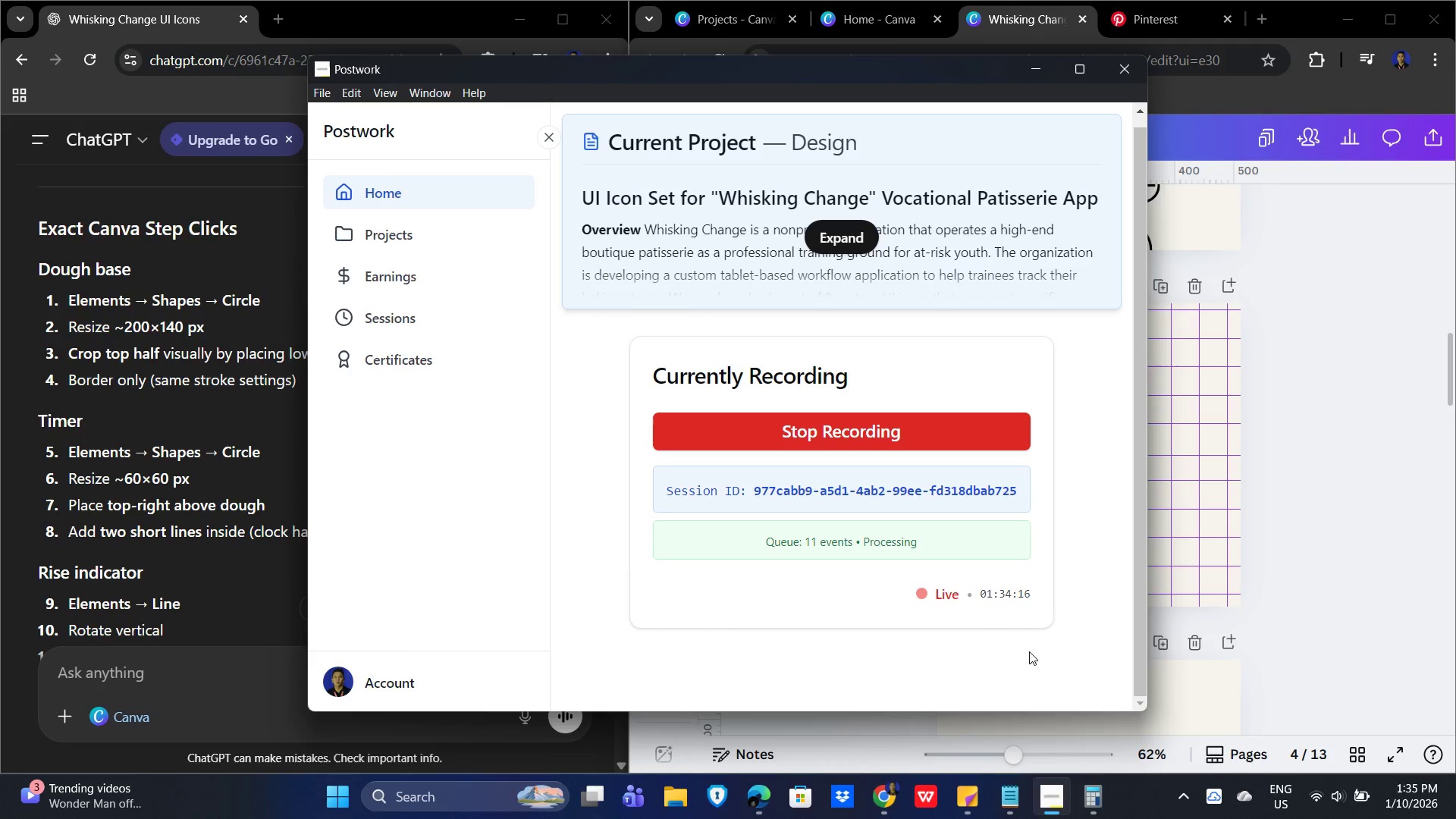 
scroll: coordinate [1294, 566], scroll_direction: up, amount: 16.0
 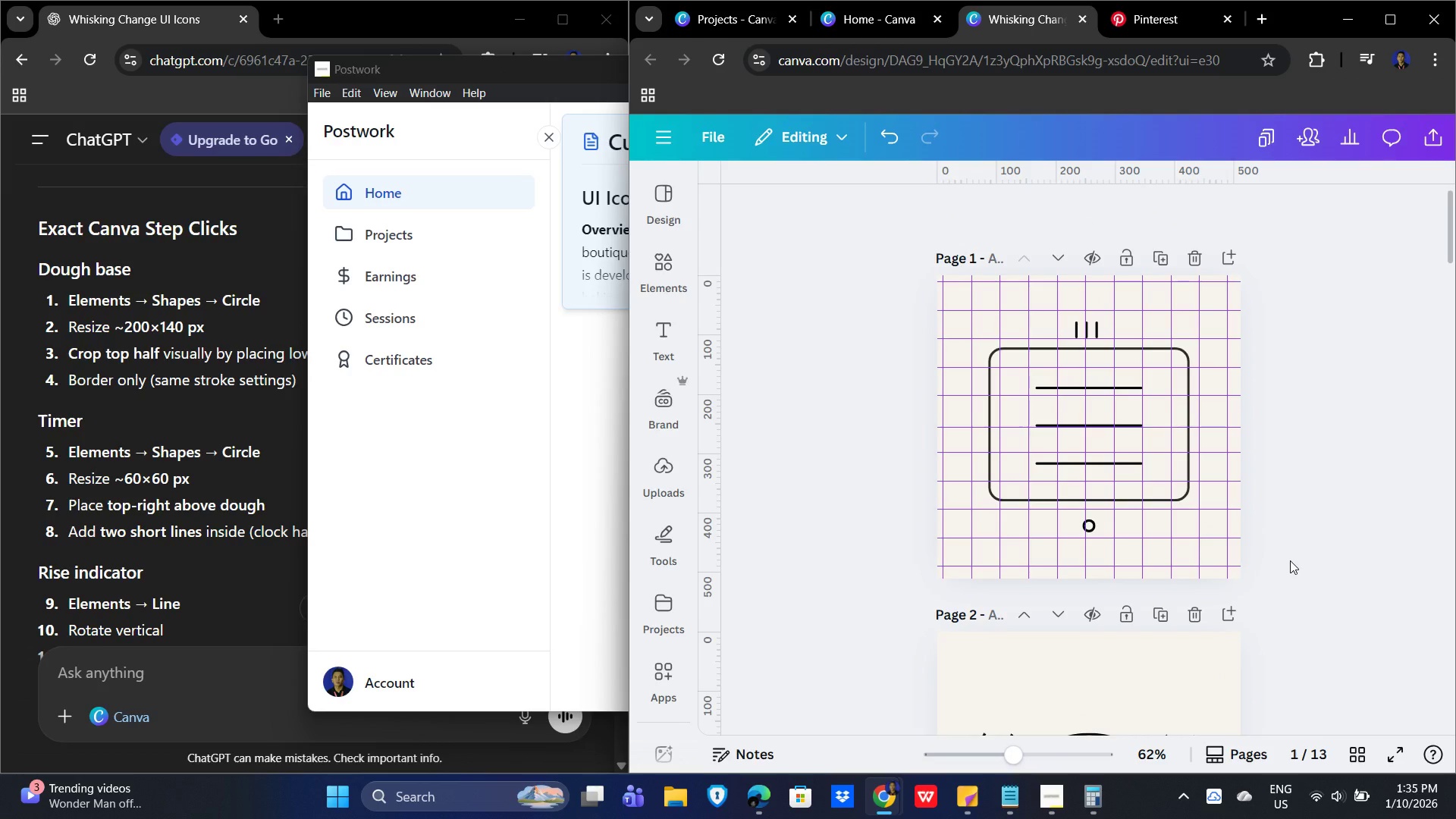 
scroll: coordinate [1298, 544], scroll_direction: down, amount: 4.0
 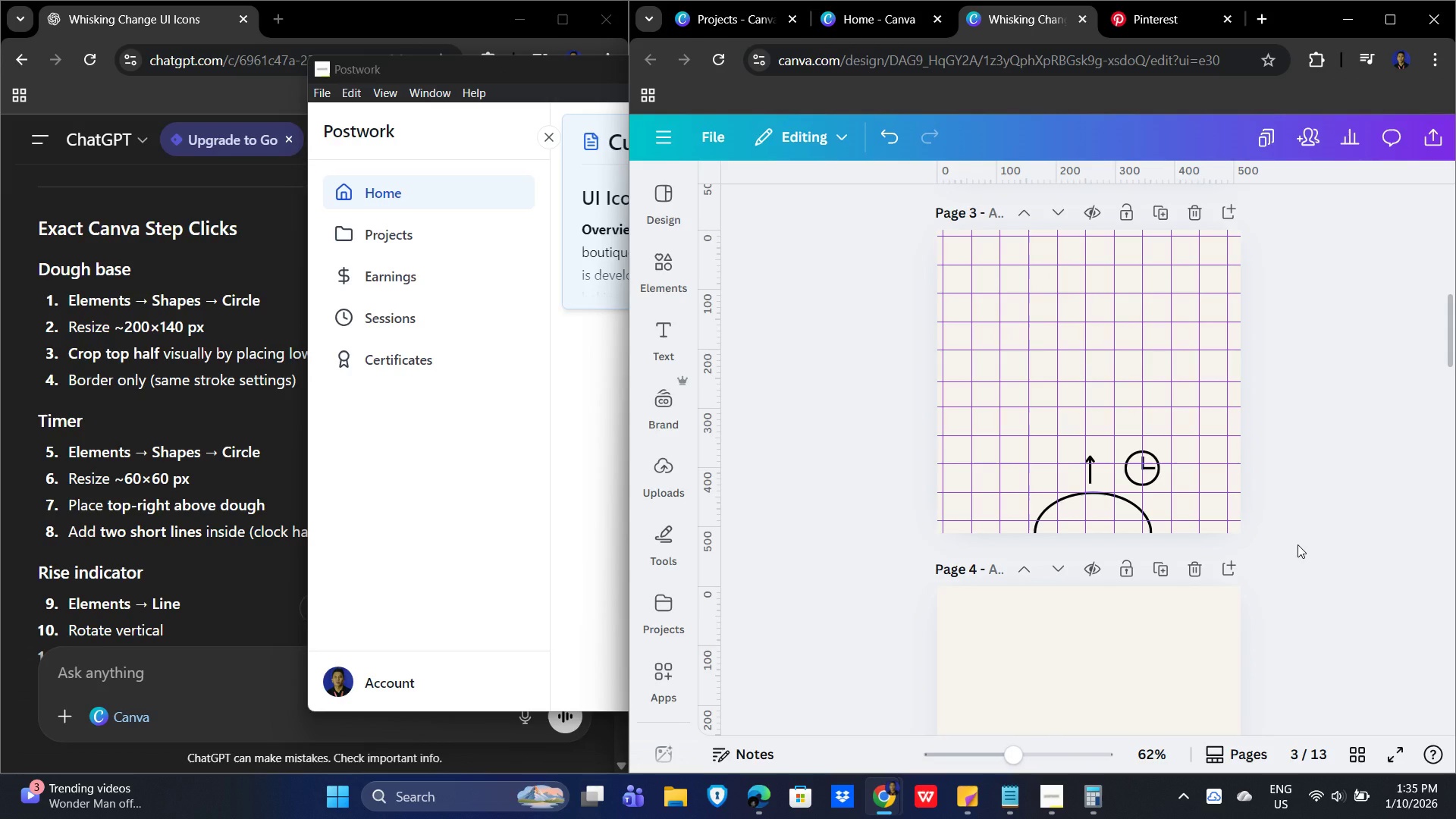 
scroll: coordinate [1298, 542], scroll_direction: up, amount: 5.0
 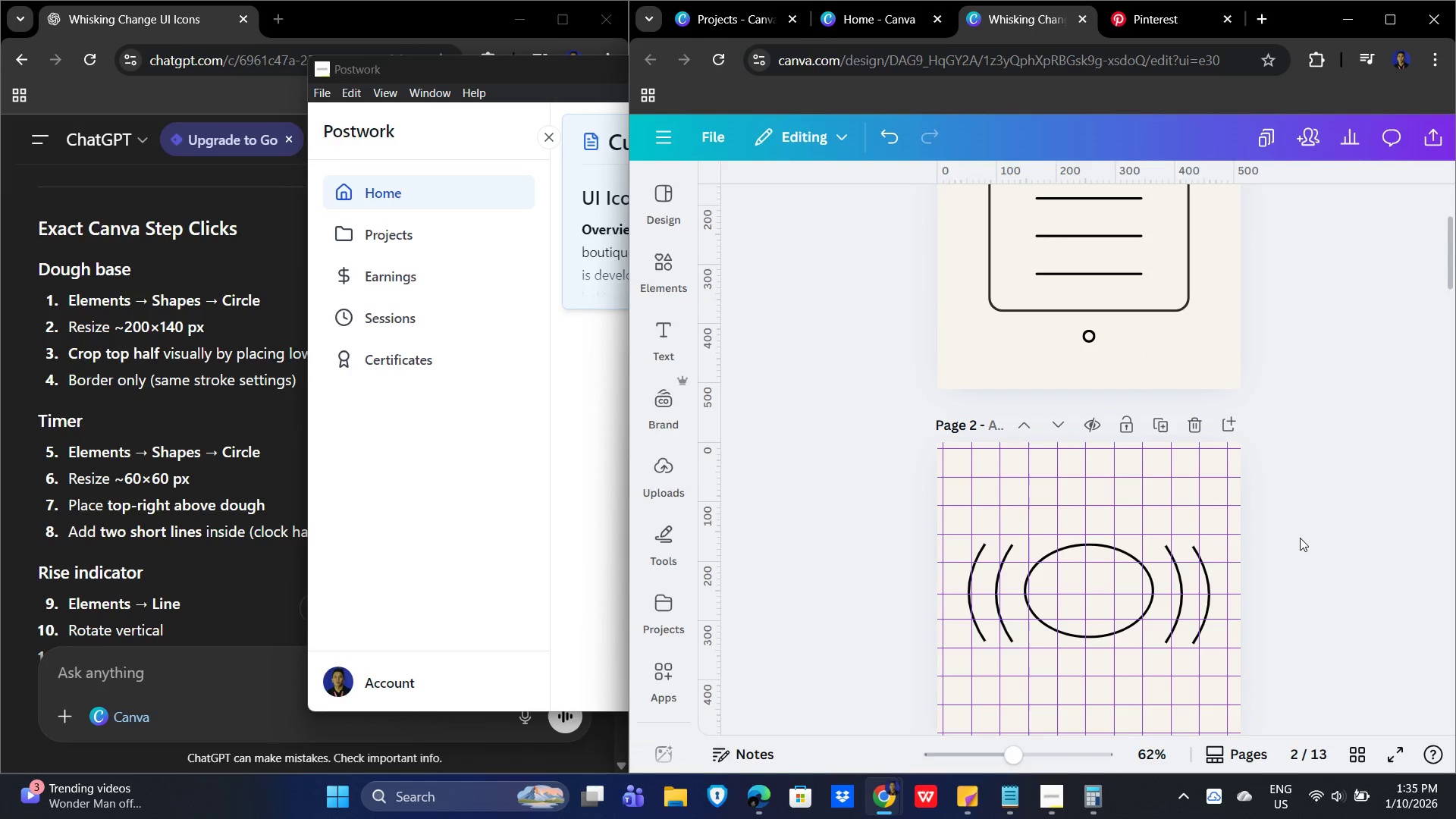 
scroll: coordinate [1310, 529], scroll_direction: down, amount: 9.0
 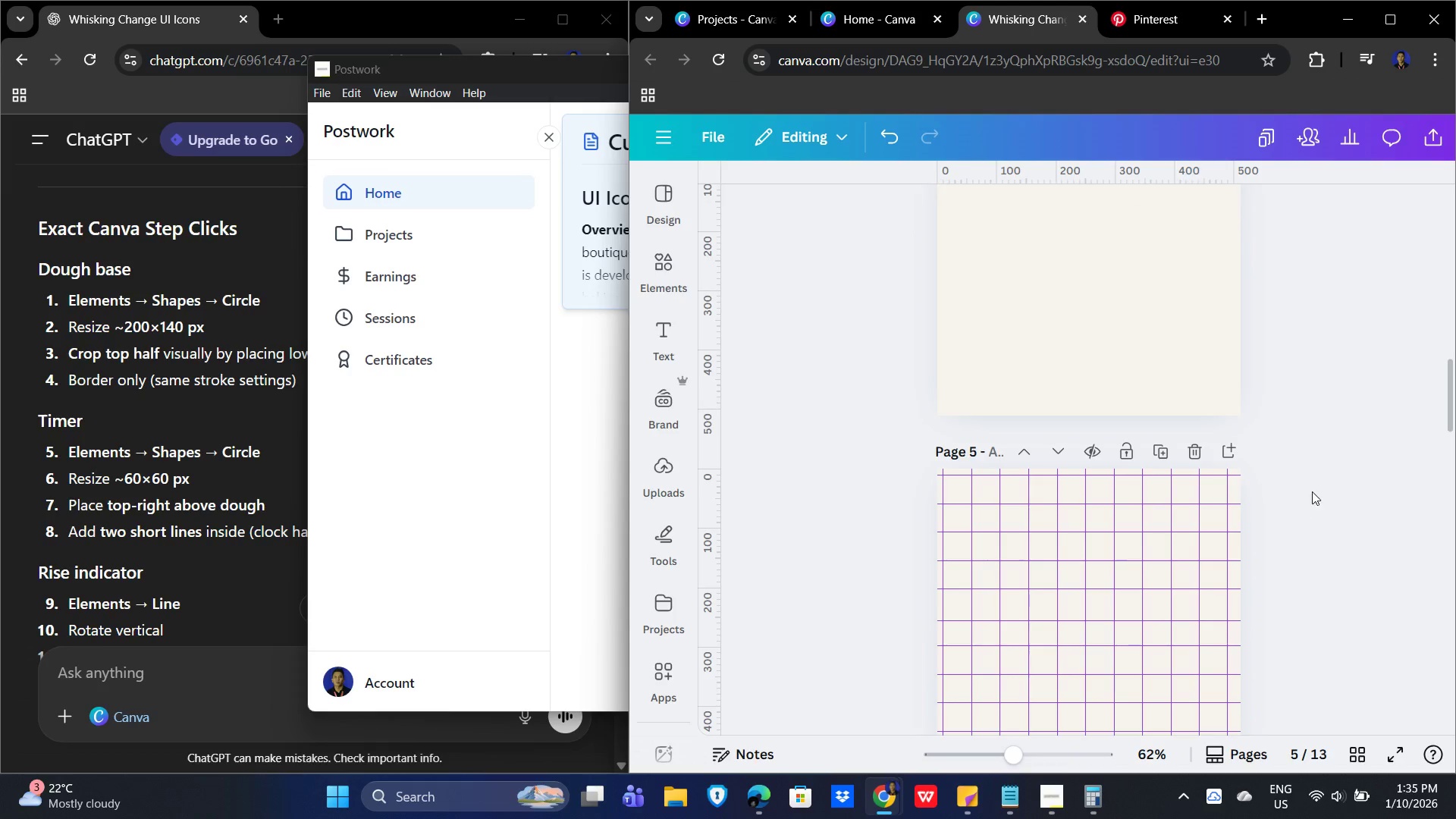 
scroll: coordinate [1313, 491], scroll_direction: up, amount: 1.0
 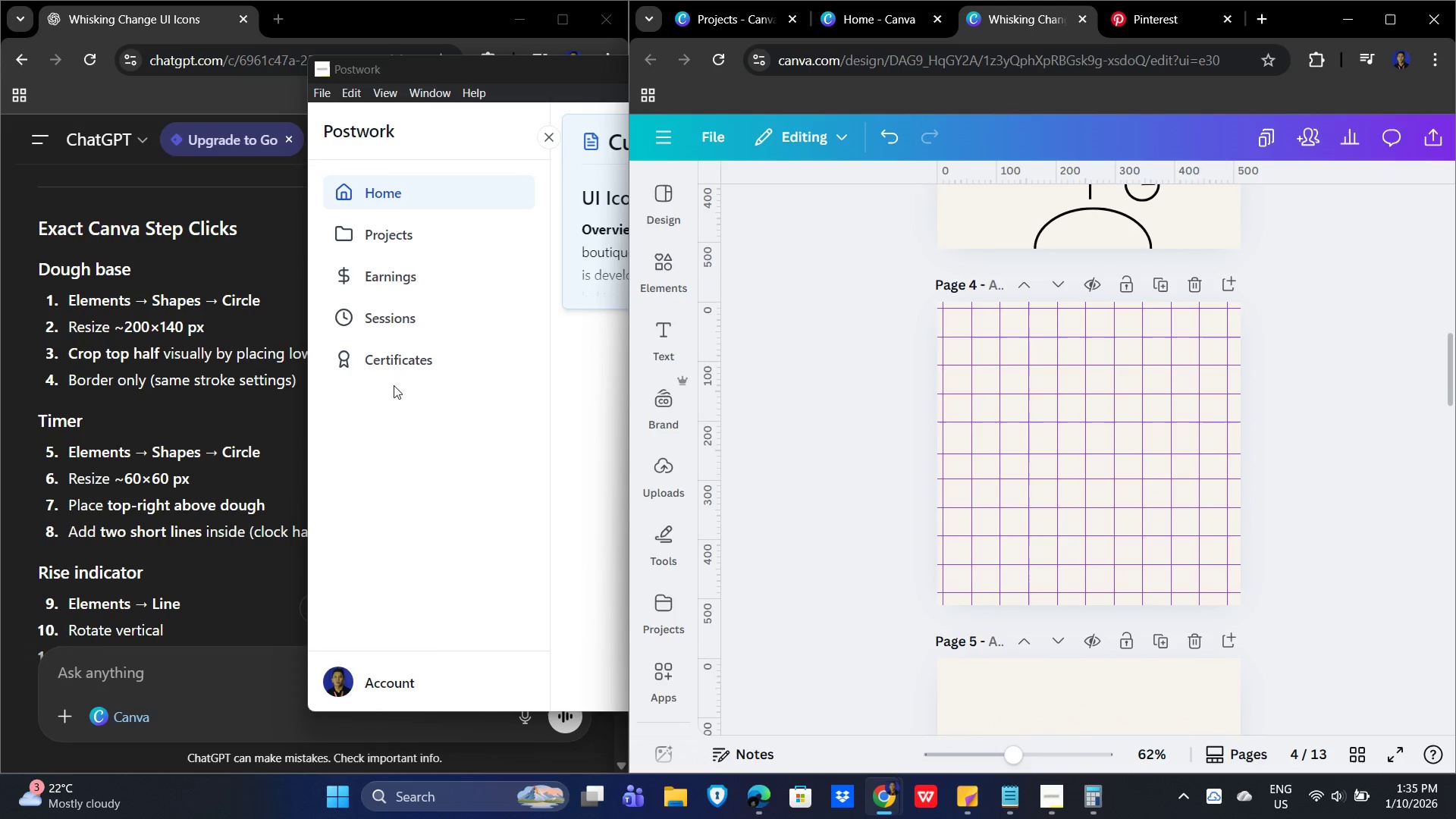 
left_click([488, 303])